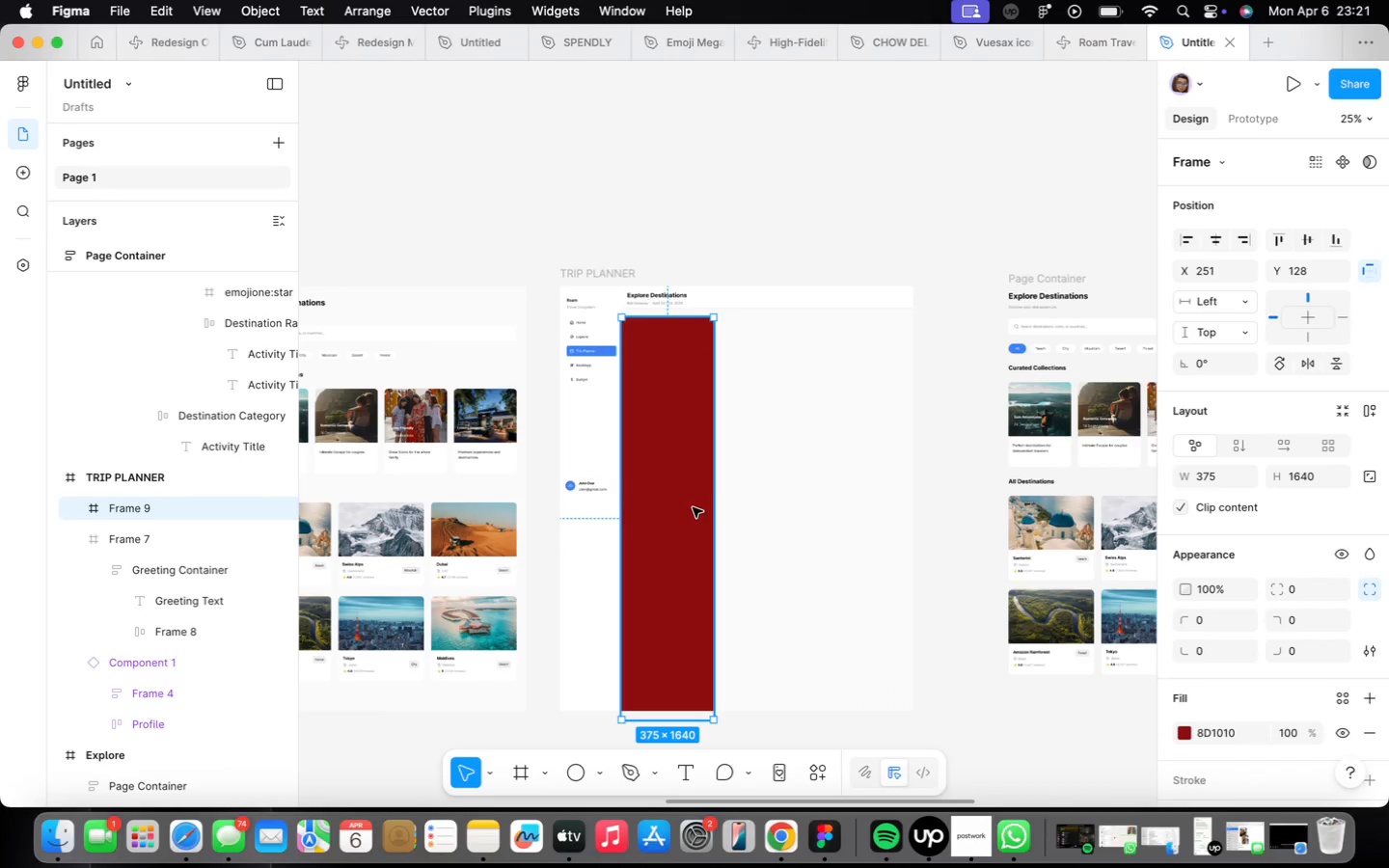 
left_click_drag(start_coordinate=[681, 501], to_coordinate=[685, 492])
 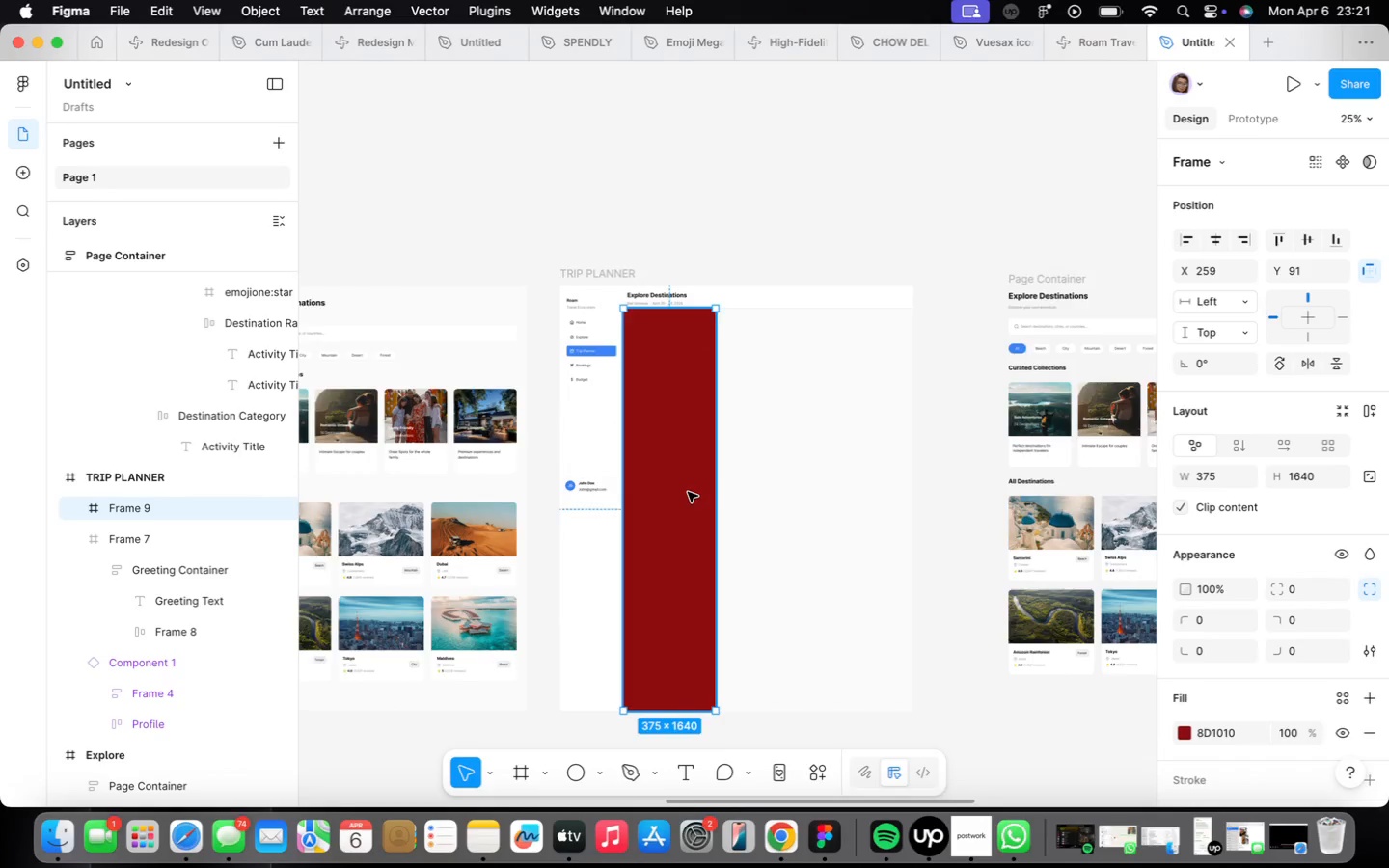 
scroll: coordinate [688, 492], scroll_direction: up, amount: 15.0
 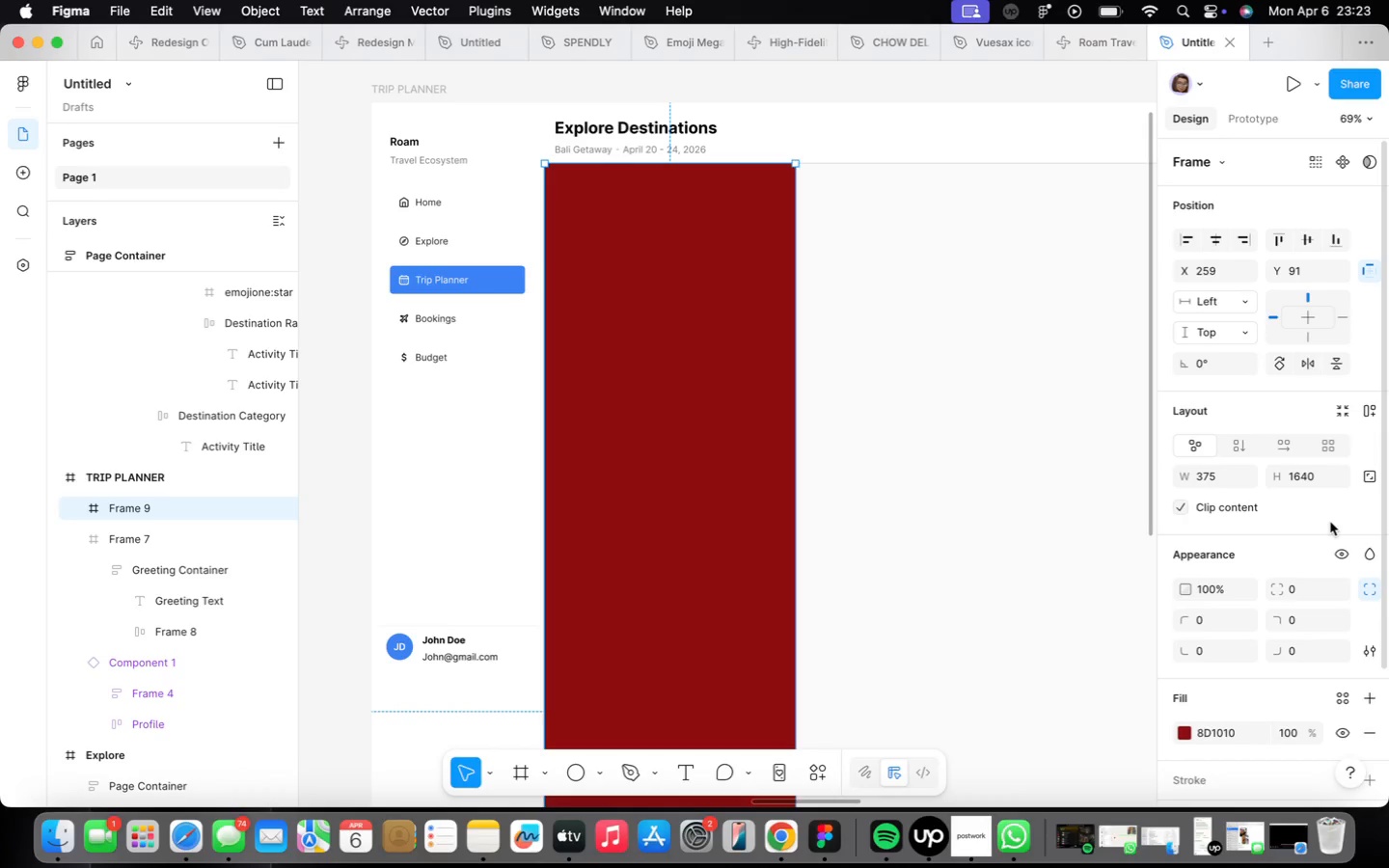 
wait(72.19)
 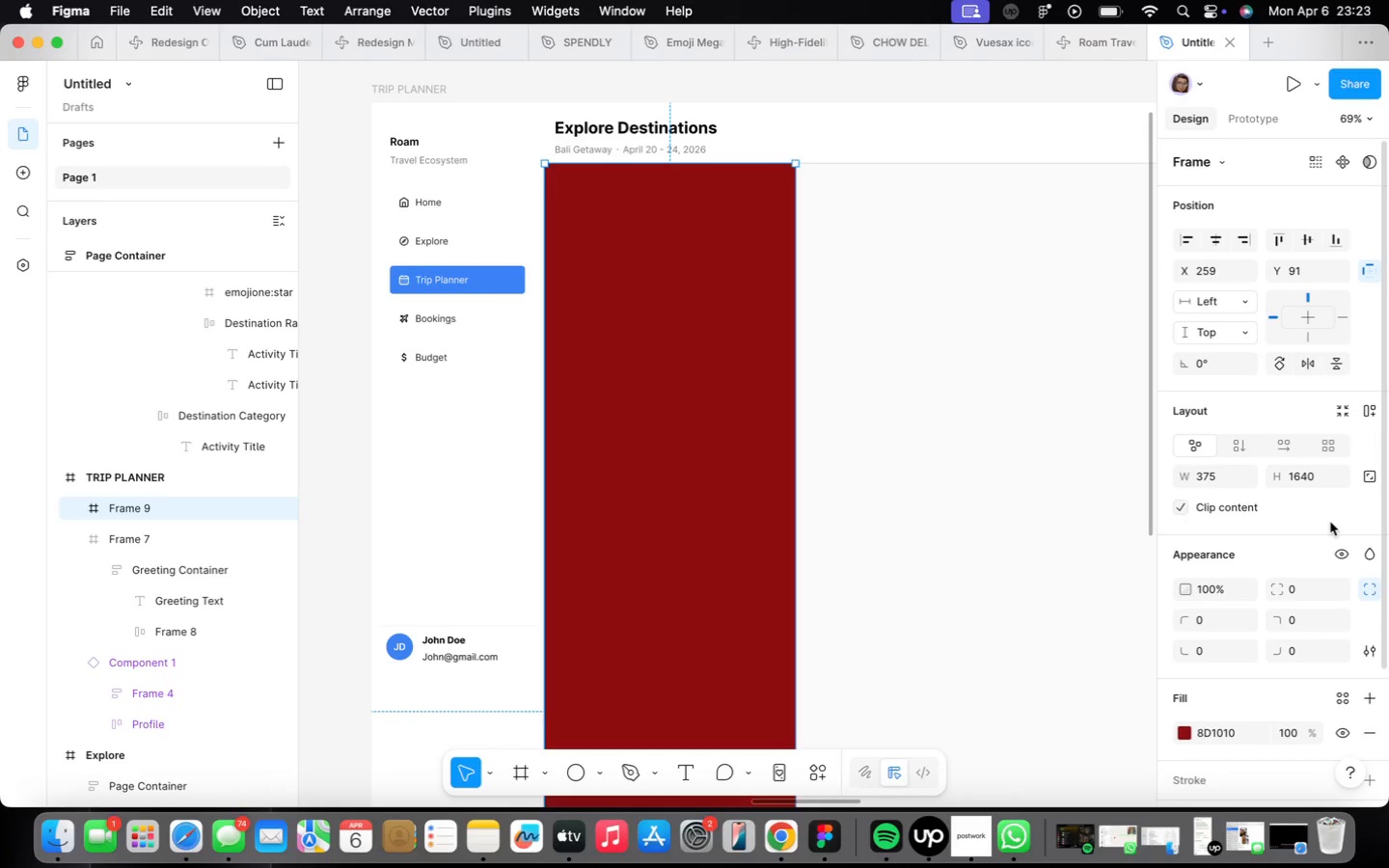 
mouse_move([1214, 396])
 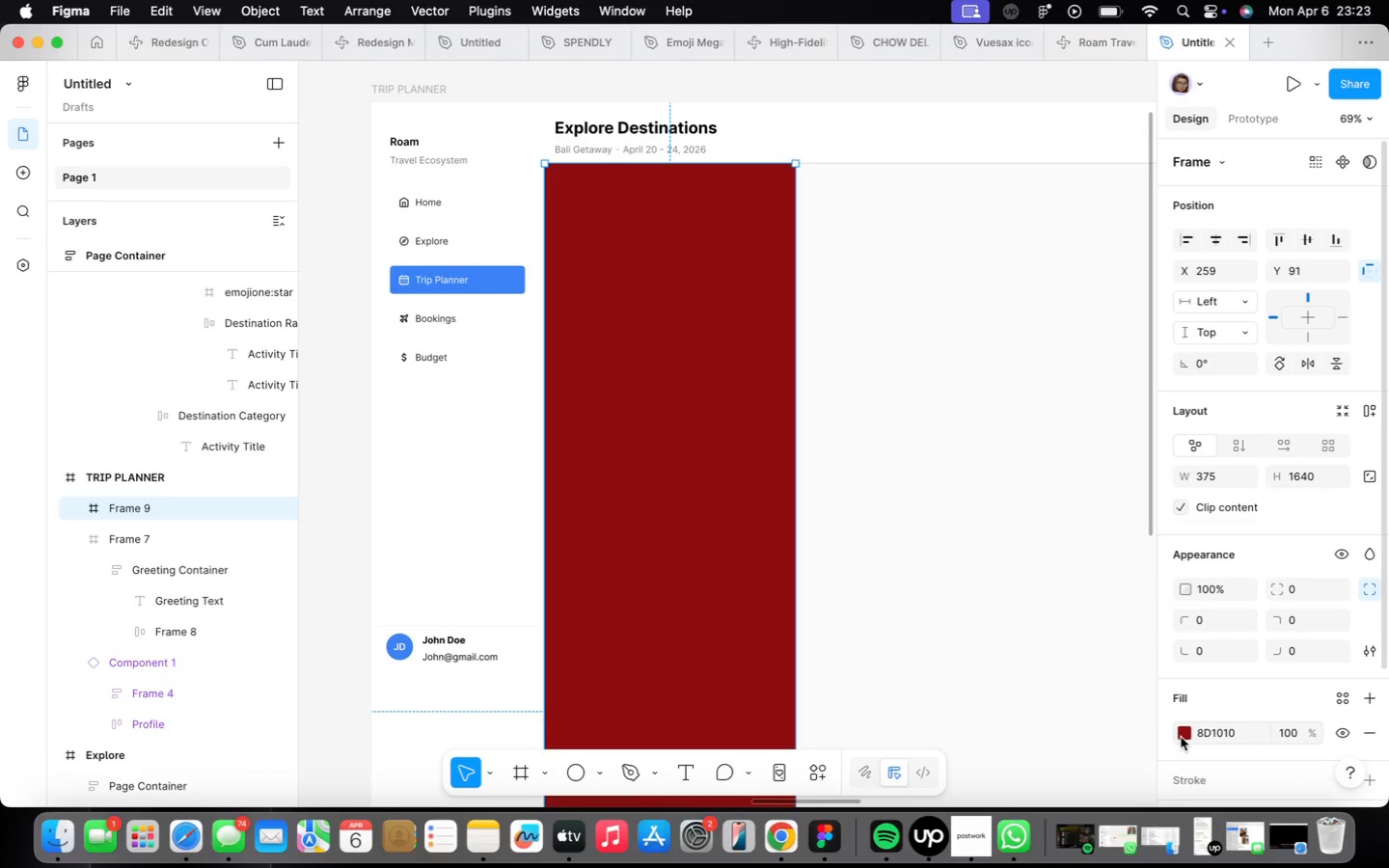 
wait(6.07)
 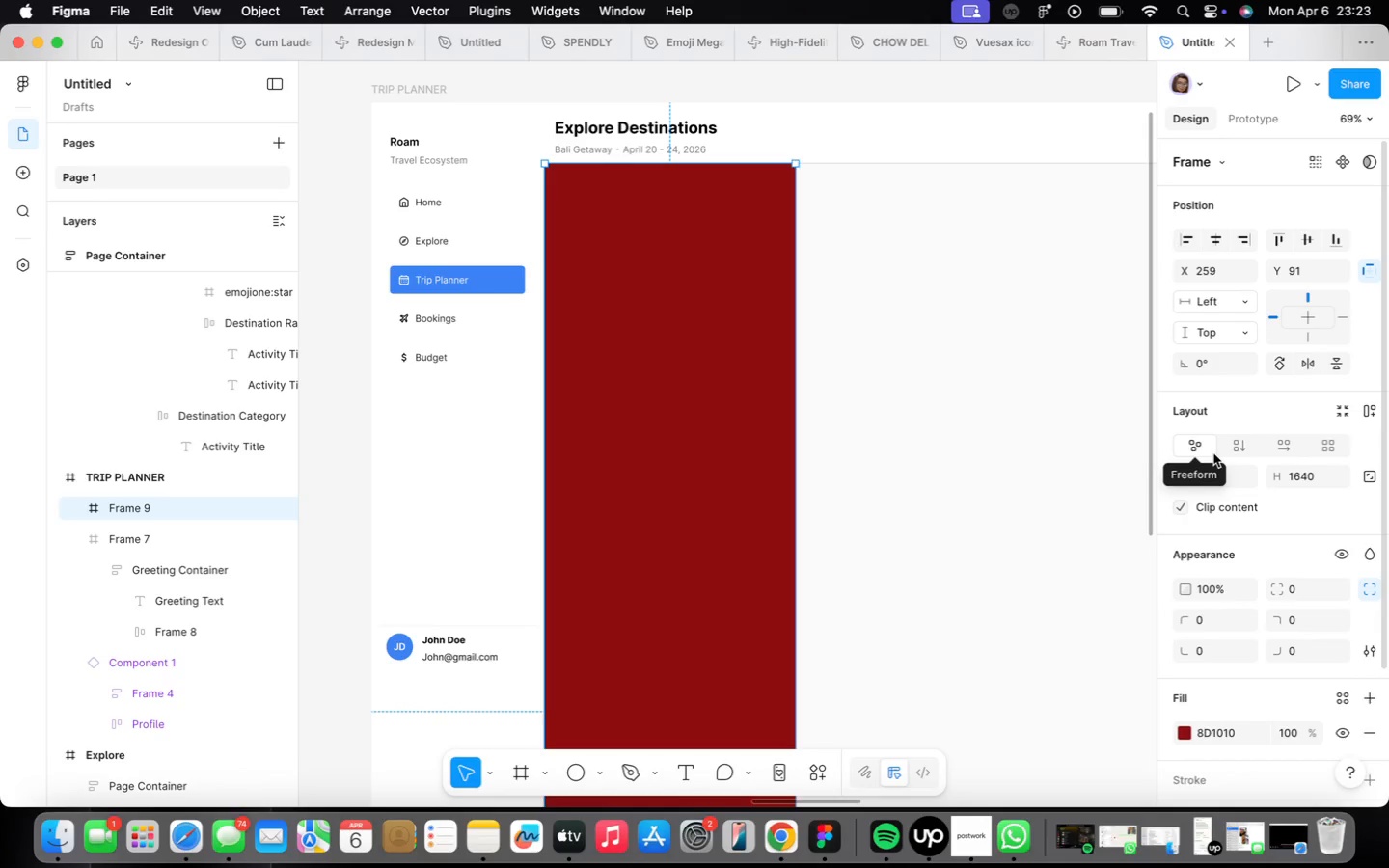 
left_click_drag(start_coordinate=[1125, 457], to_coordinate=[869, 355])
 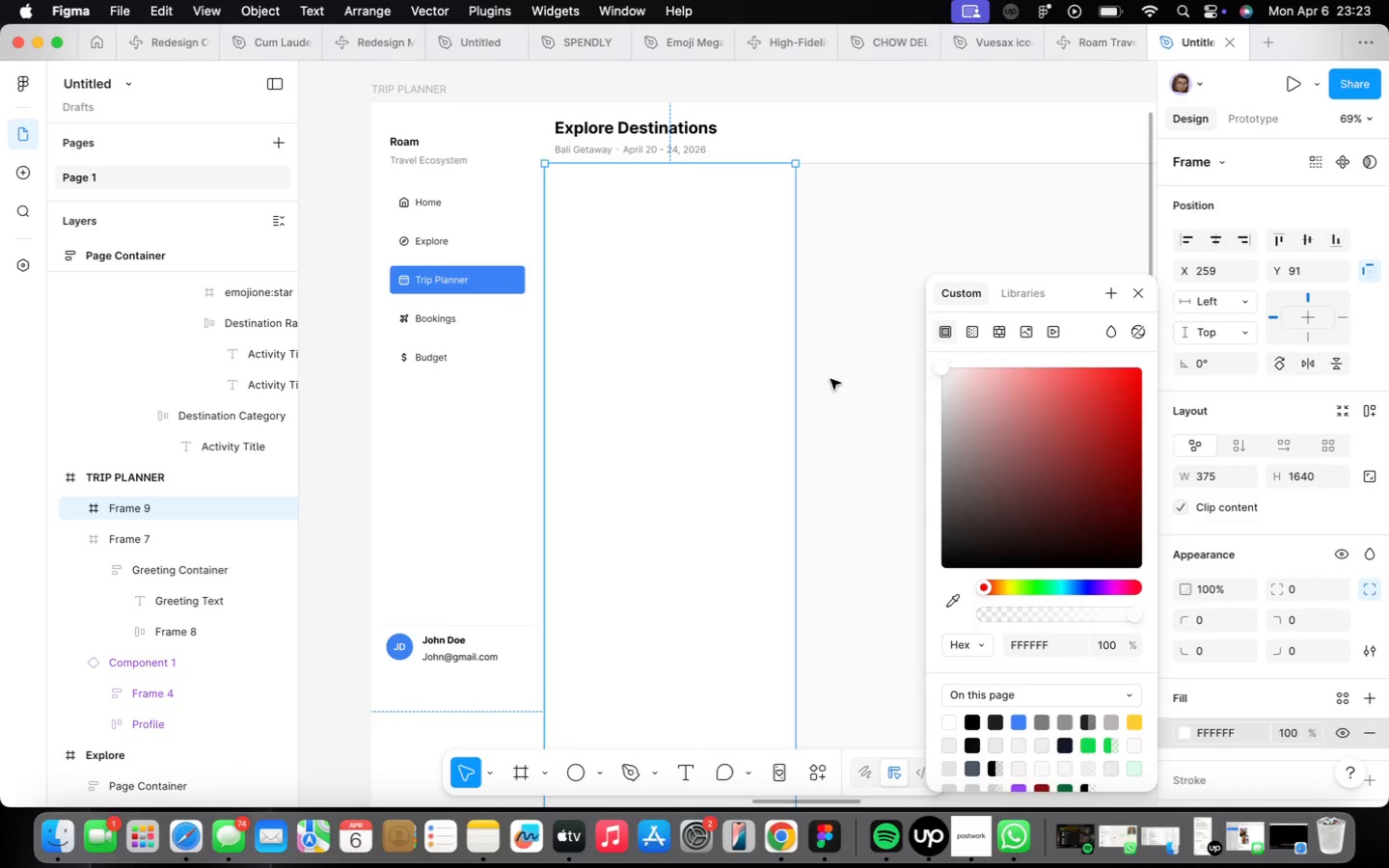 
left_click([876, 355])
 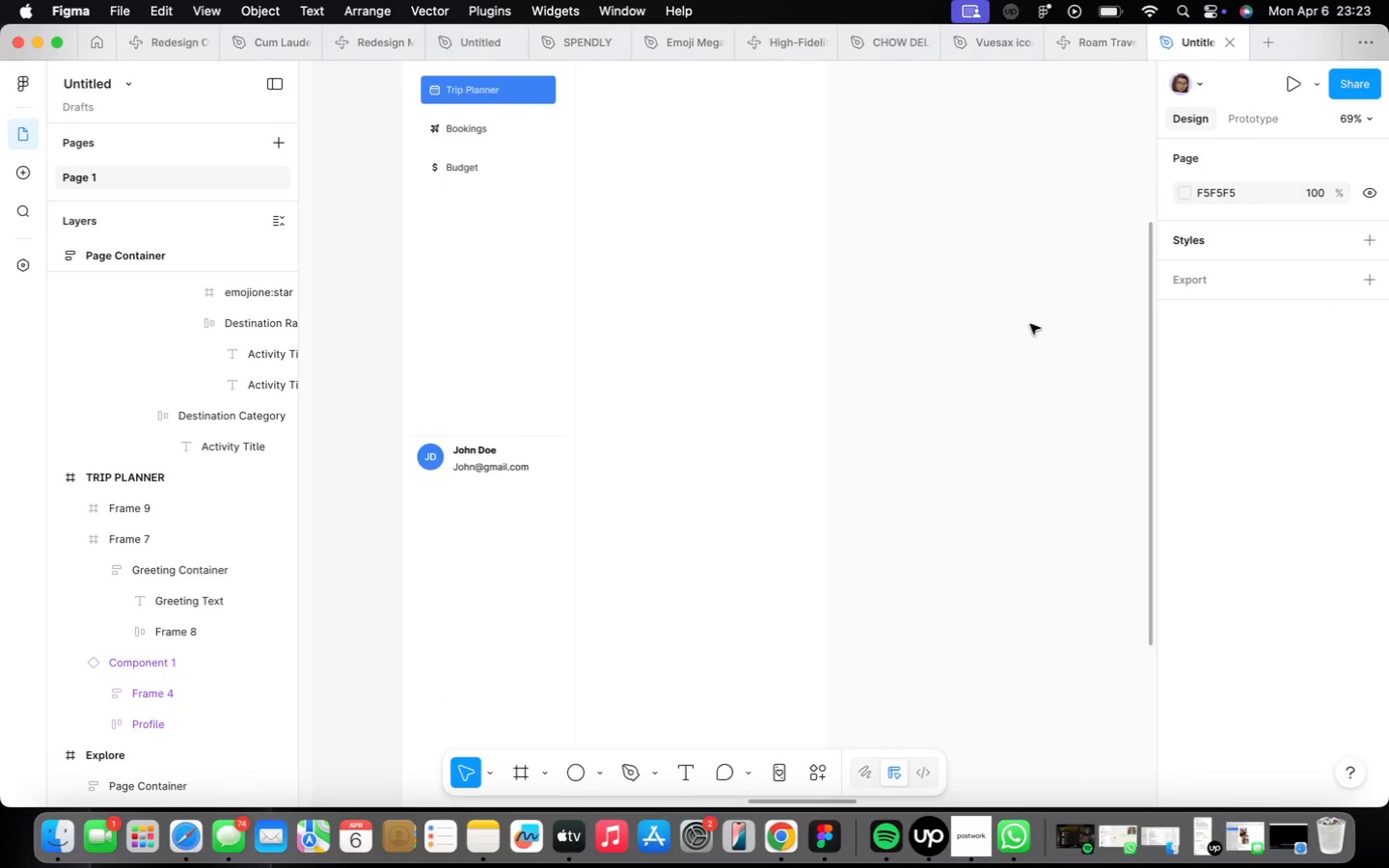 
left_click([771, 428])
 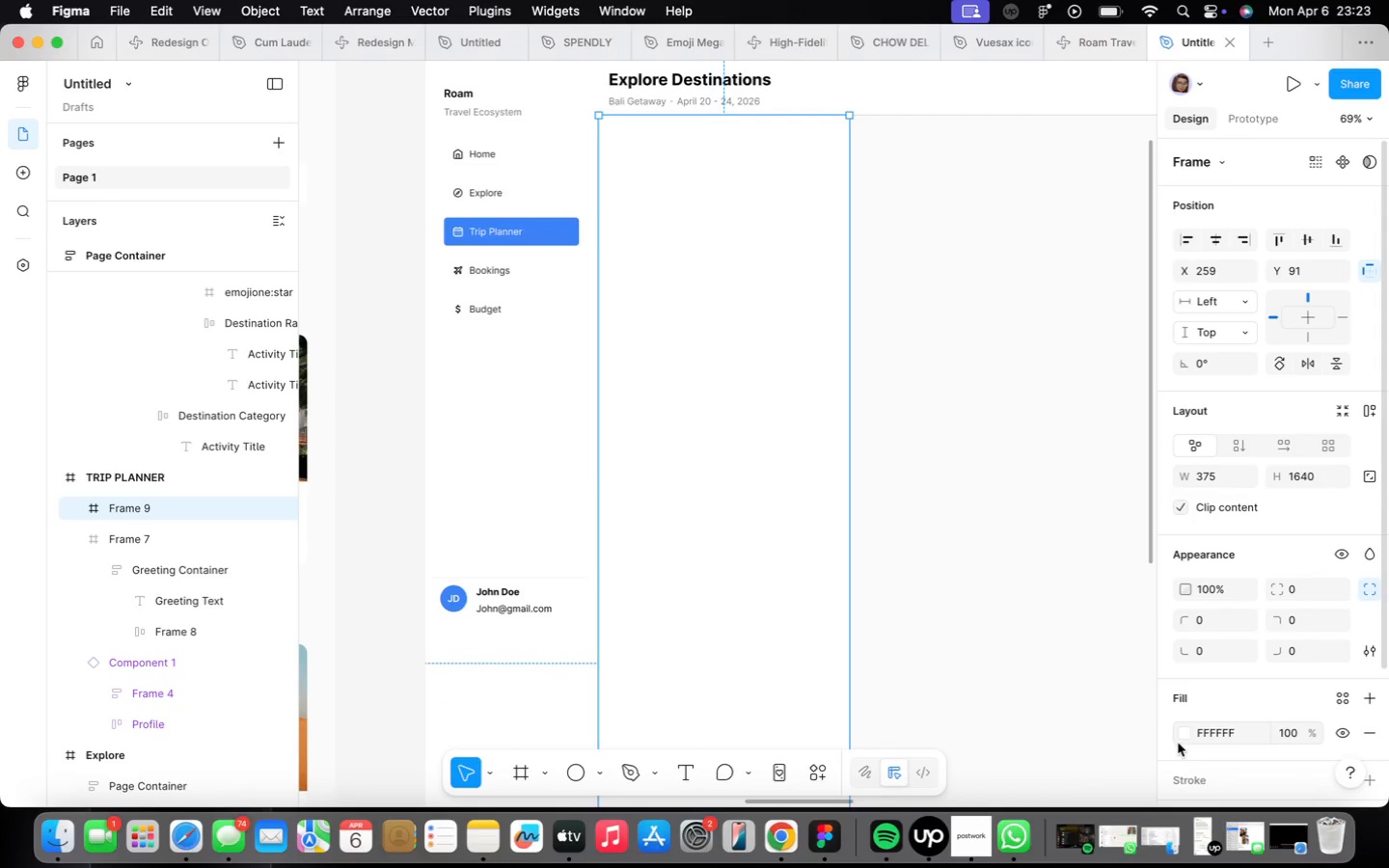 
left_click([1183, 734])
 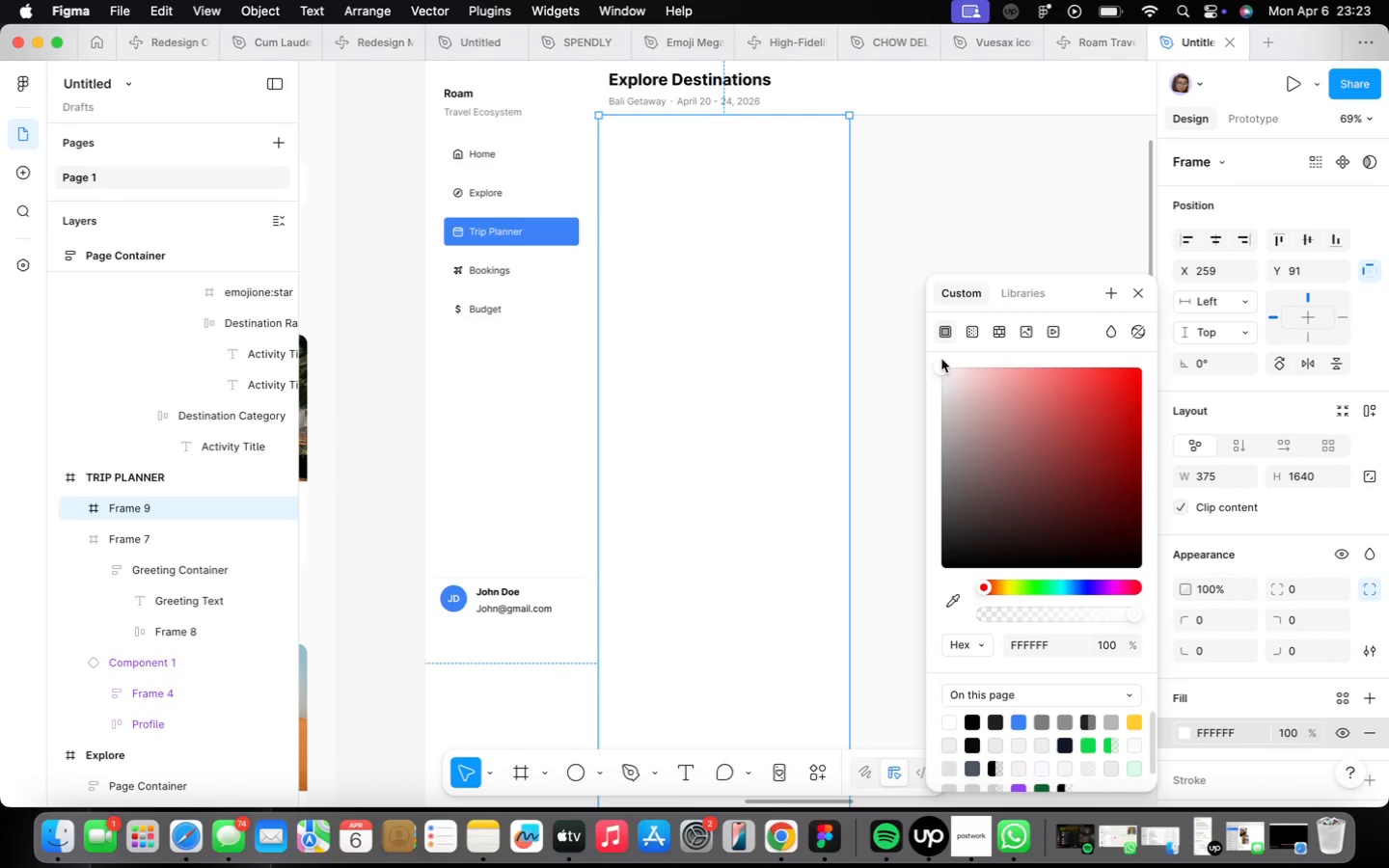 
left_click_drag(start_coordinate=[942, 367], to_coordinate=[927, 368])
 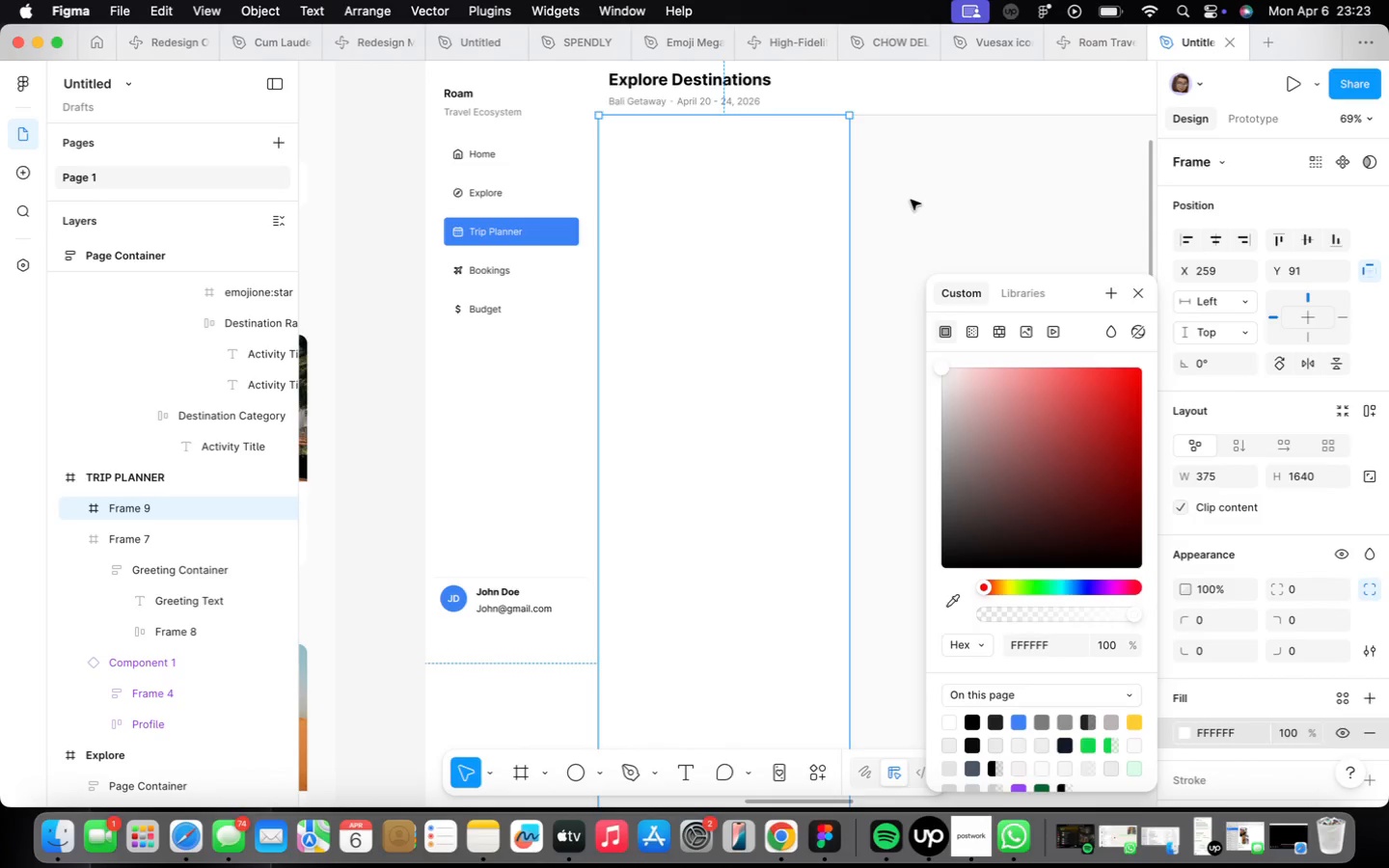 
left_click([911, 200])
 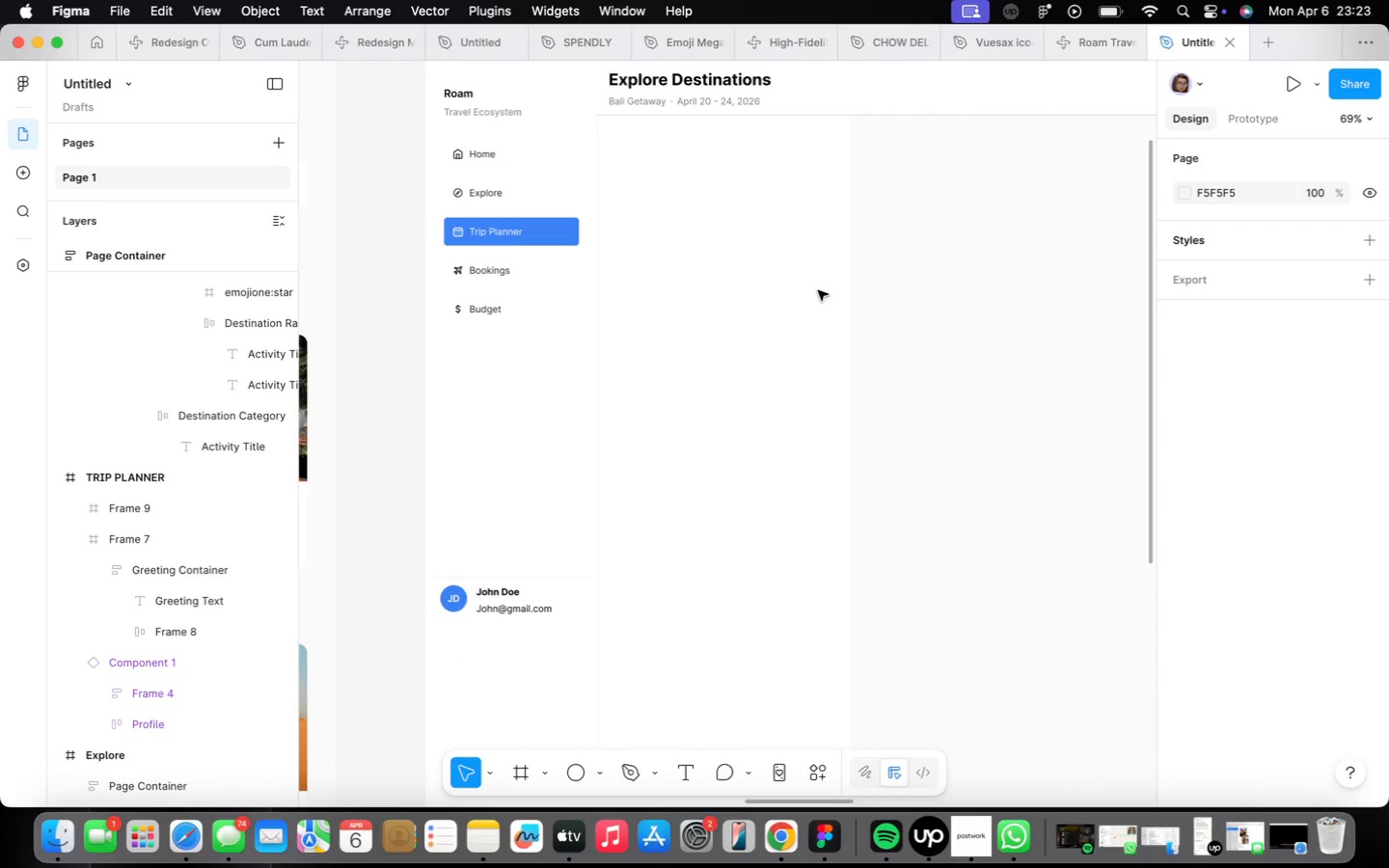 
scroll: coordinate [742, 263], scroll_direction: up, amount: 9.0
 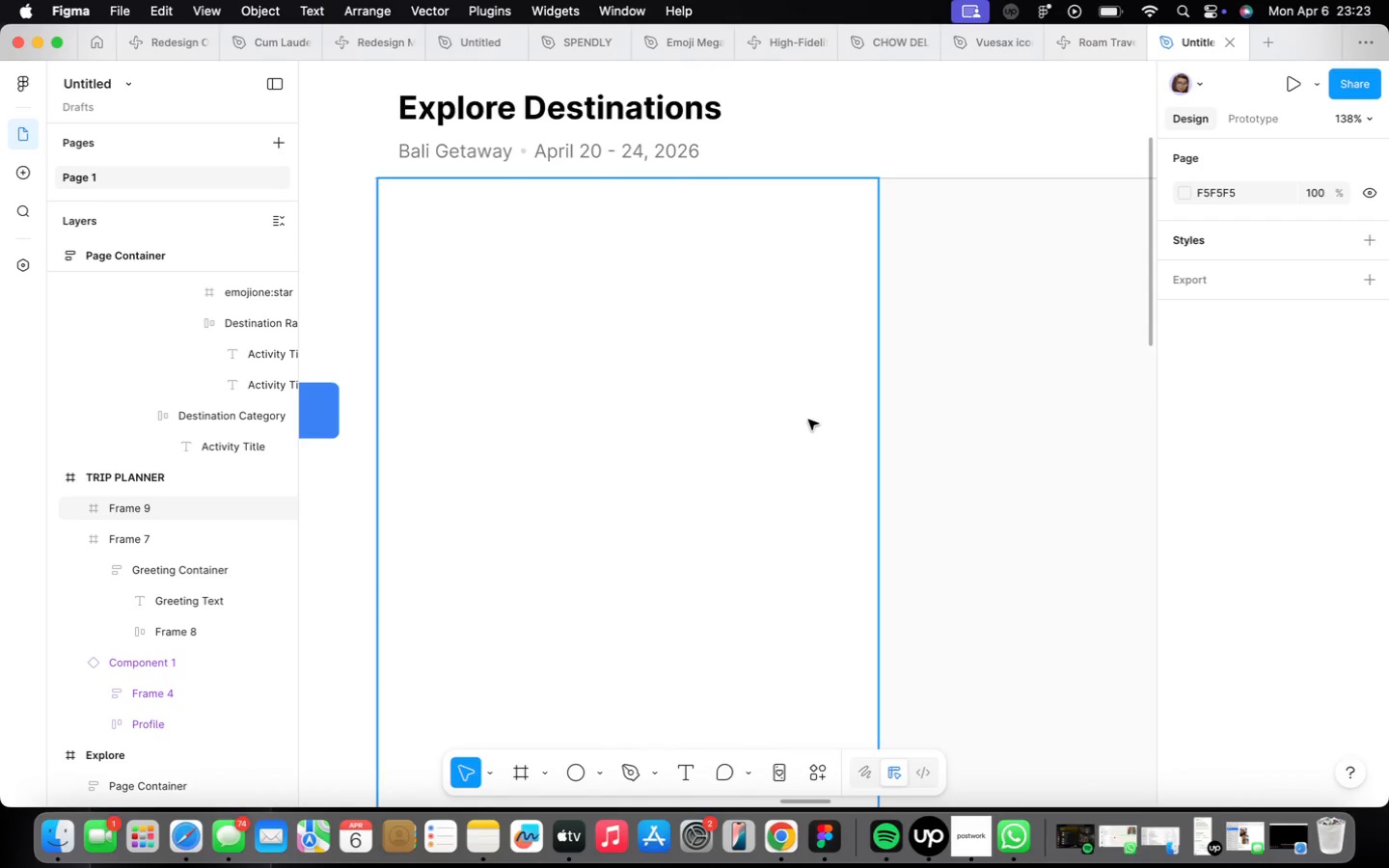 
scroll: coordinate [808, 417], scroll_direction: down, amount: 9.0
 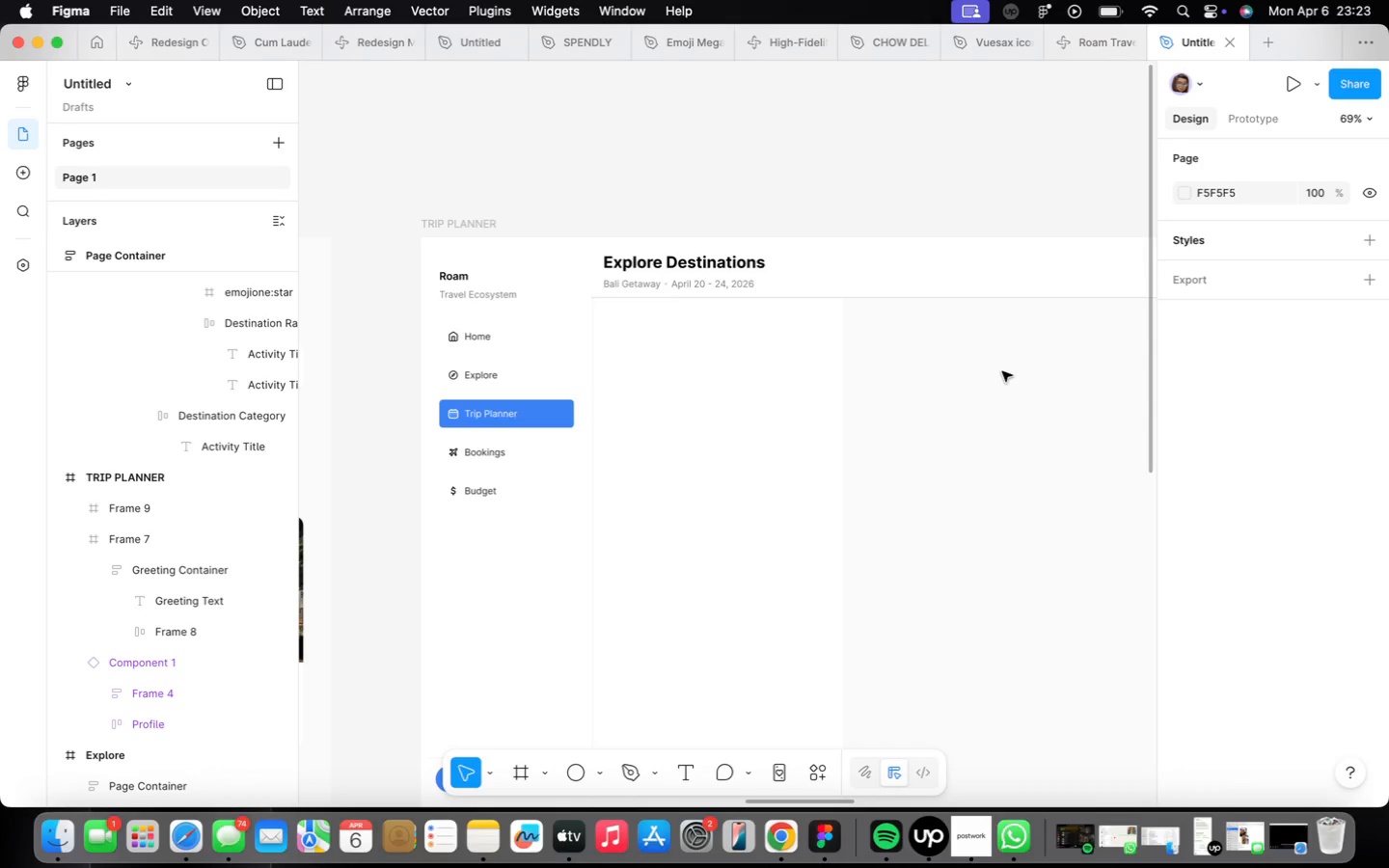 
wait(5.8)
 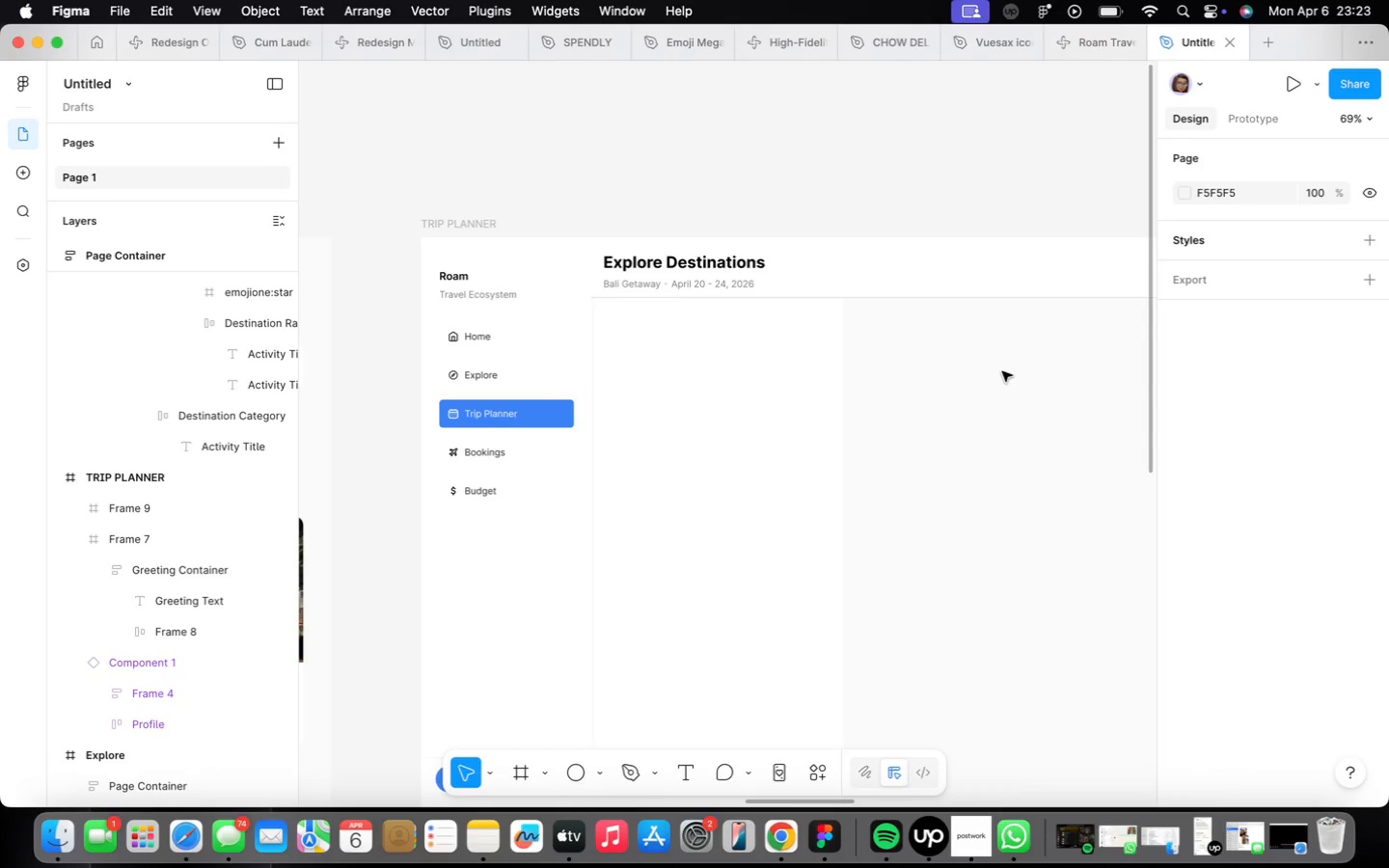 
scroll: coordinate [704, 323], scroll_direction: up, amount: 4.0
 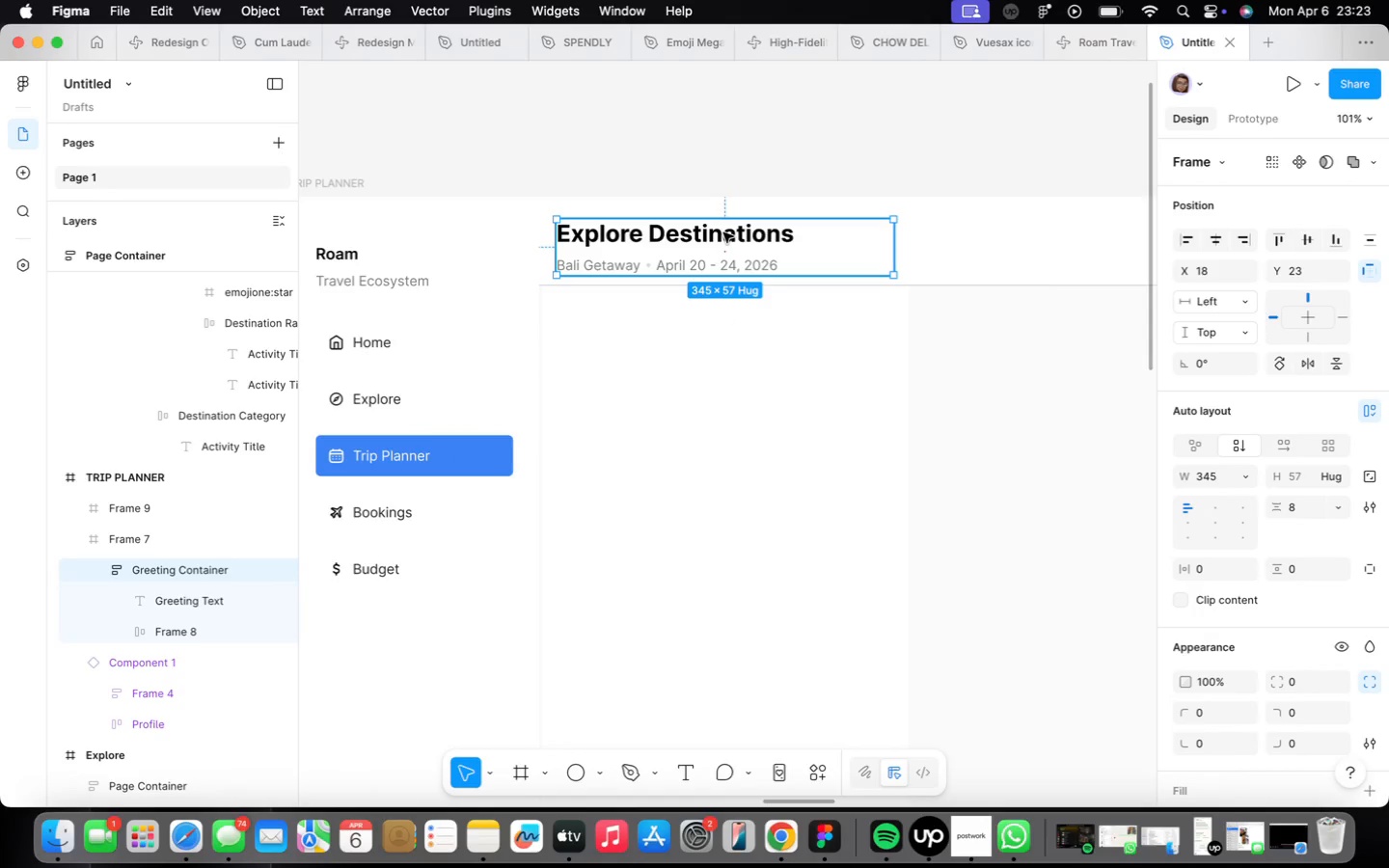 
key(Alt+ArrowUp)
 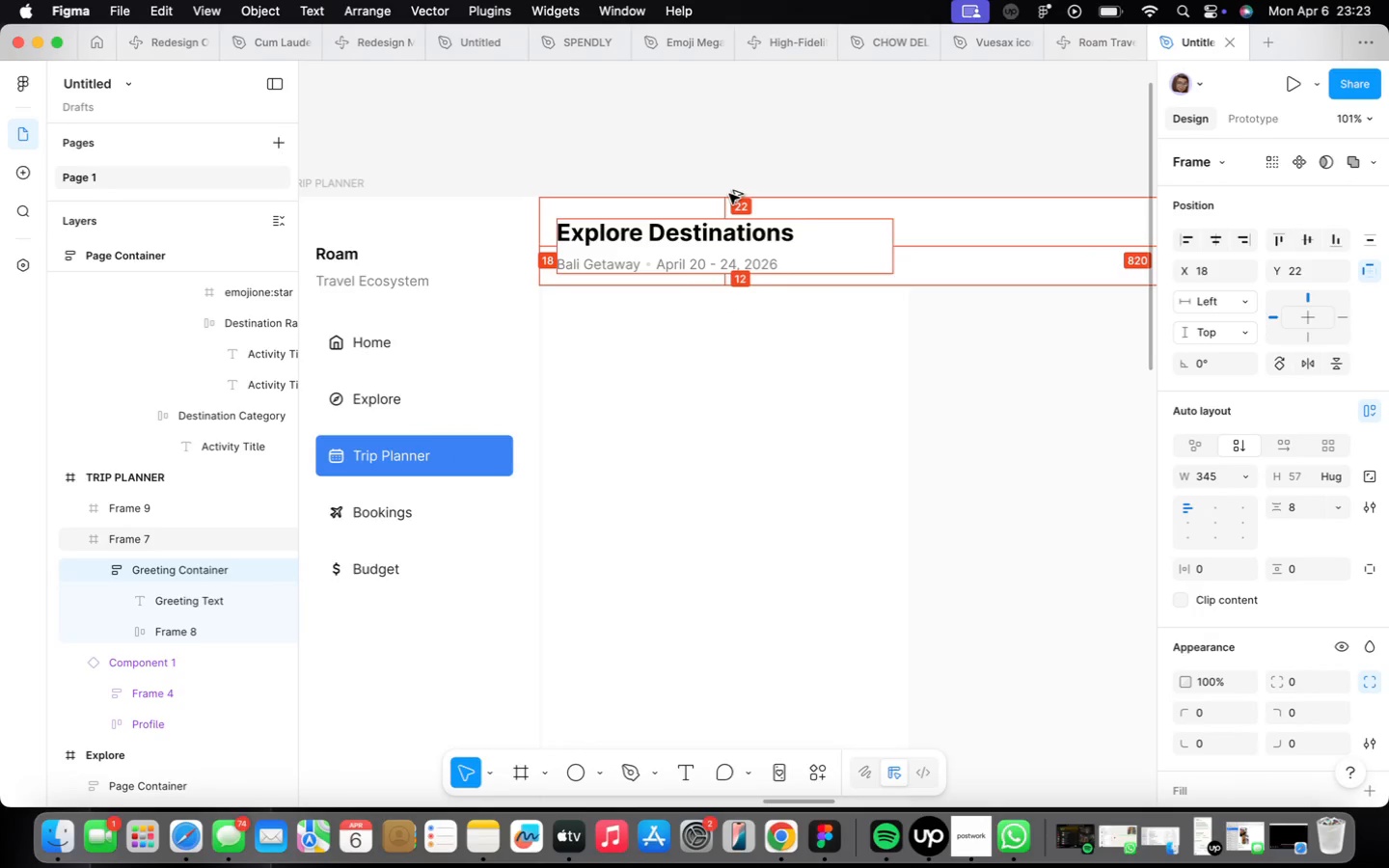 
key(Alt+ArrowUp)
 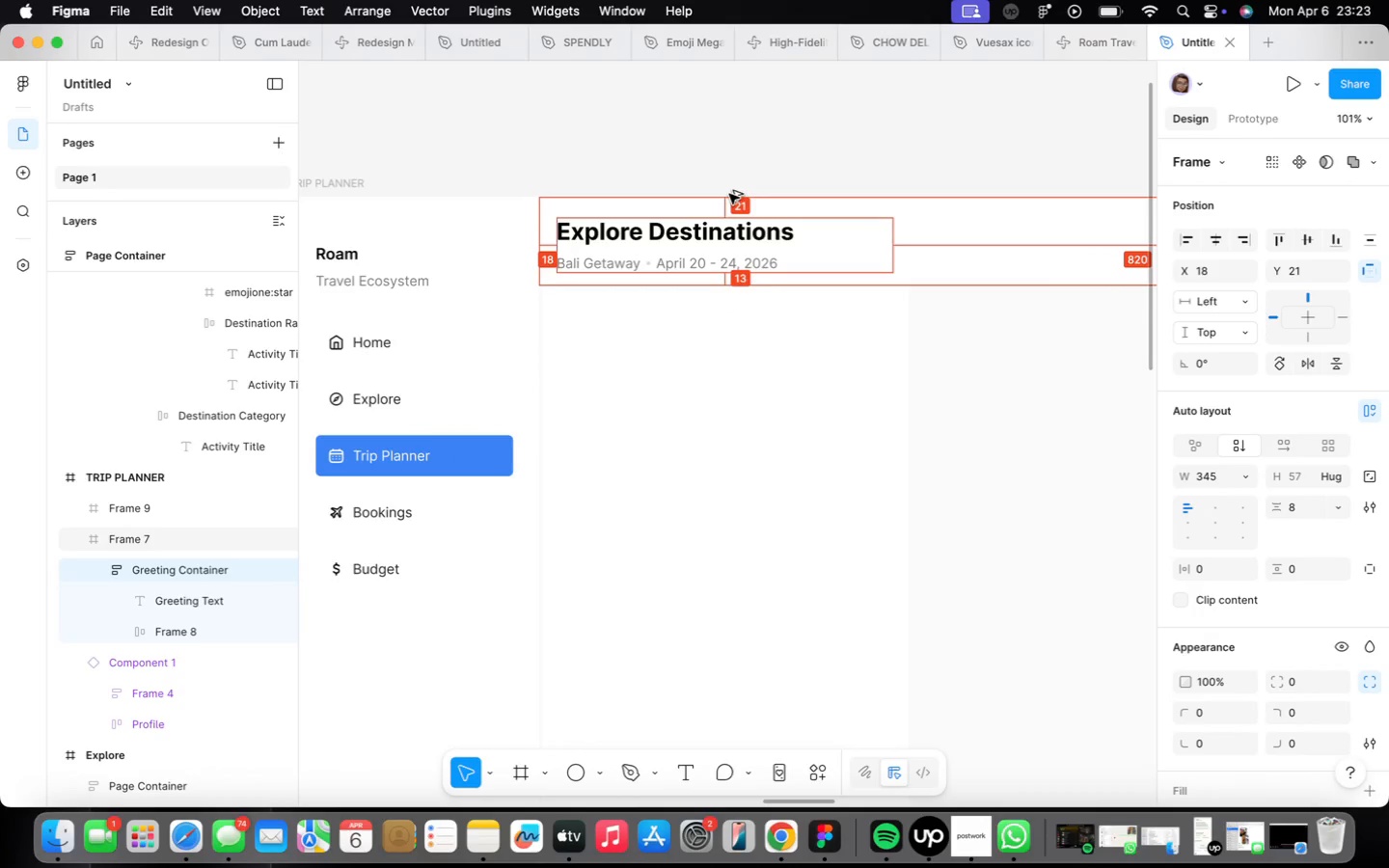 
key(Alt+ArrowUp)
 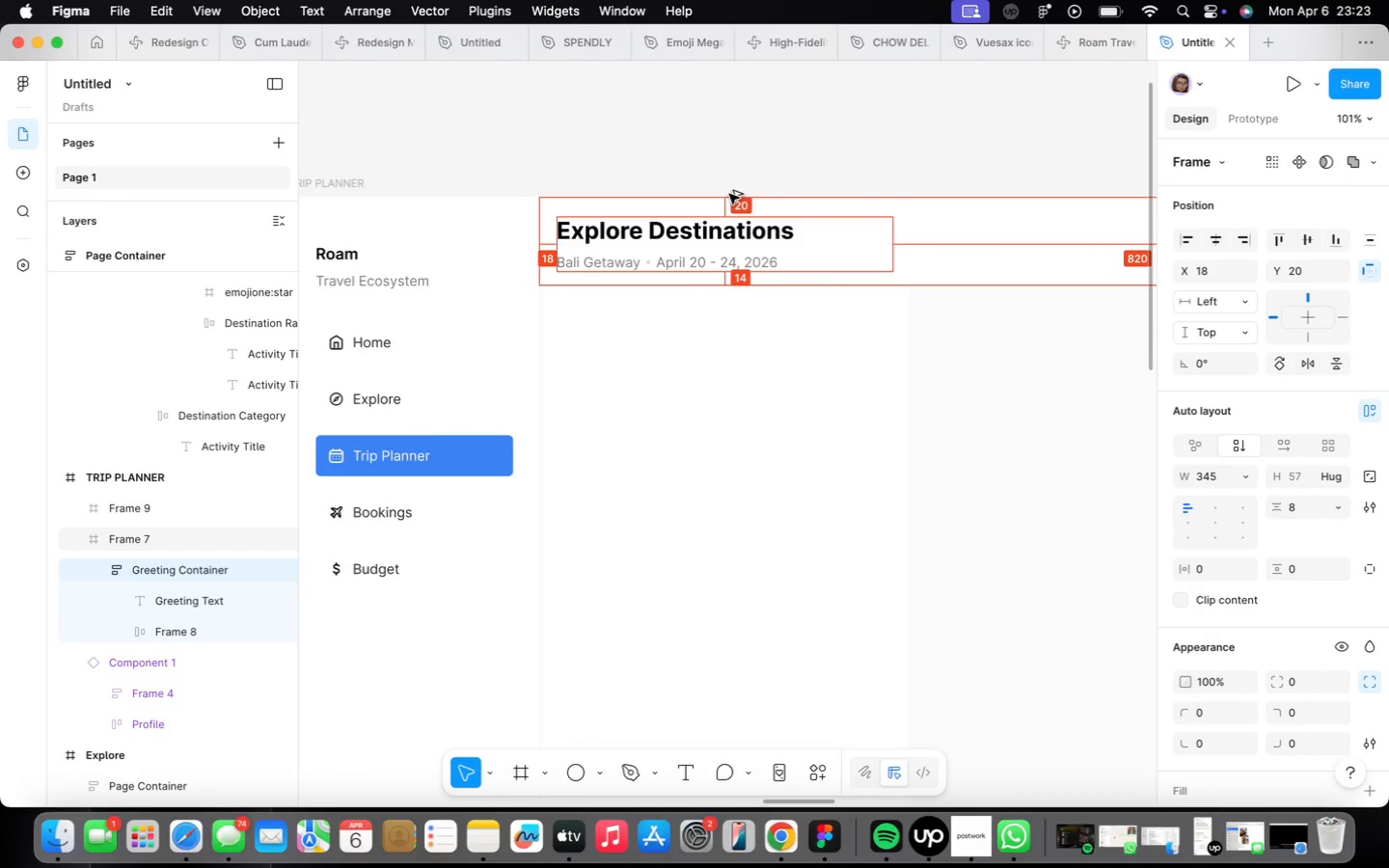 
key(Alt+ArrowUp)
 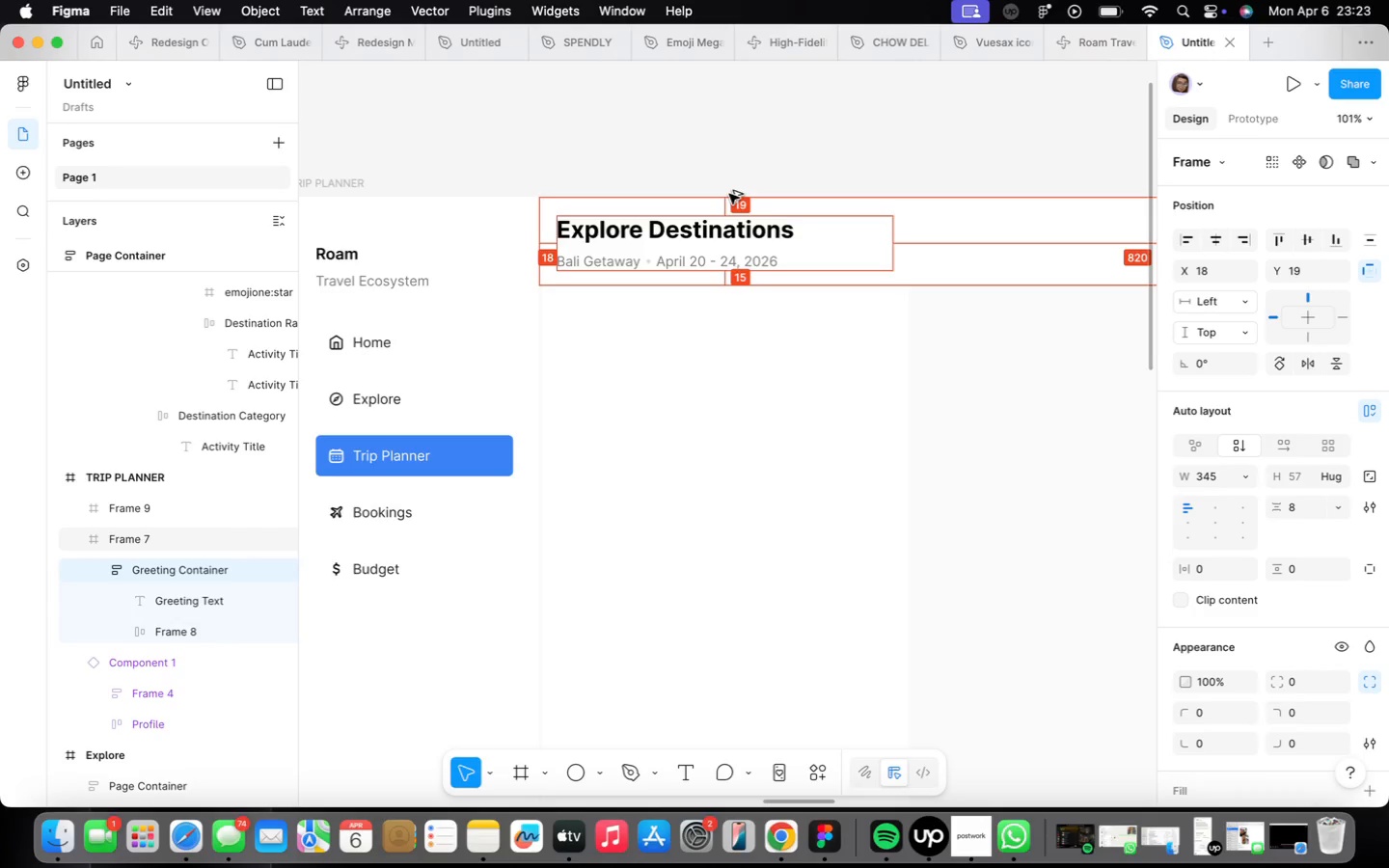 
key(Alt+ArrowUp)
 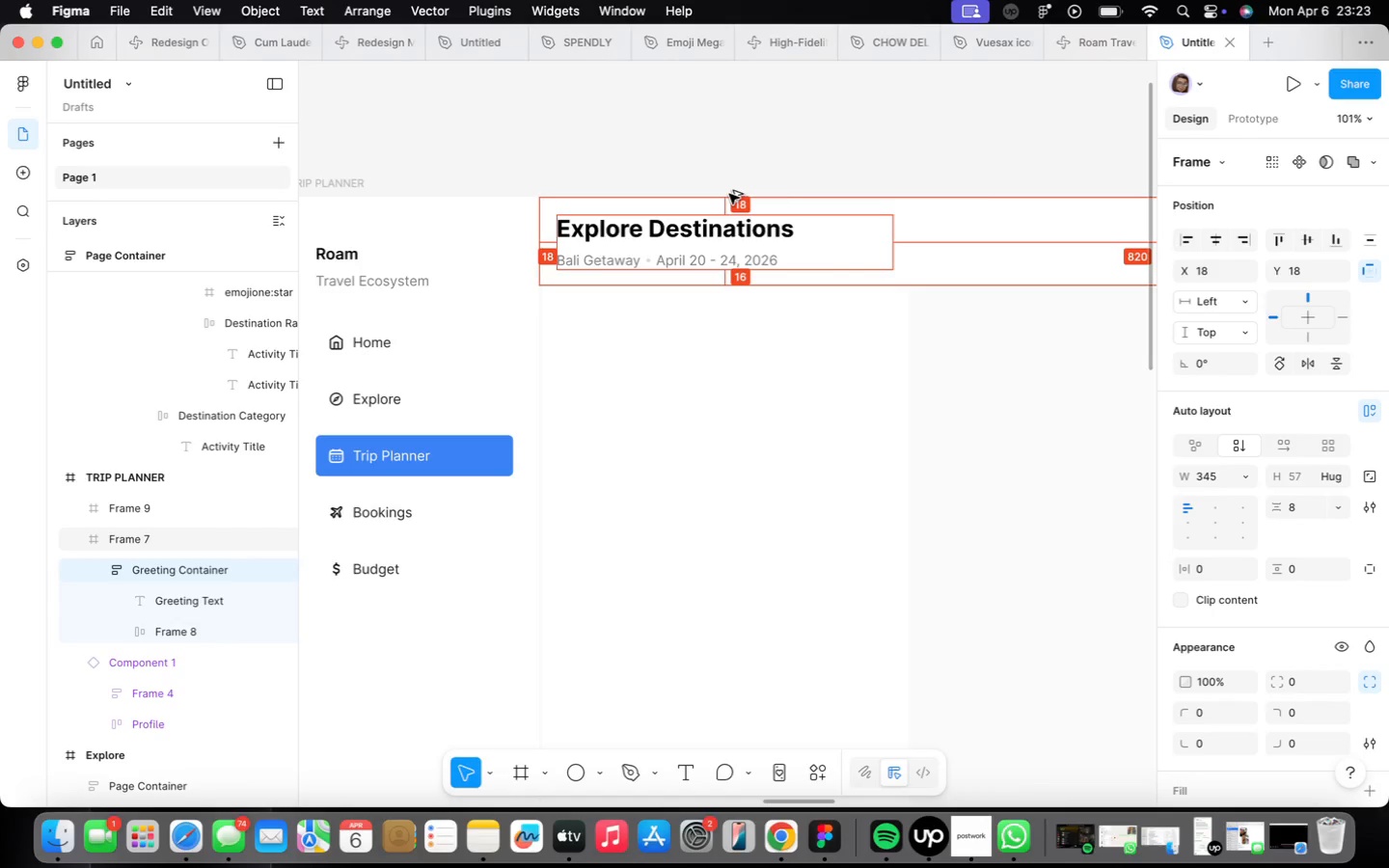 
key(Alt+ArrowUp)
 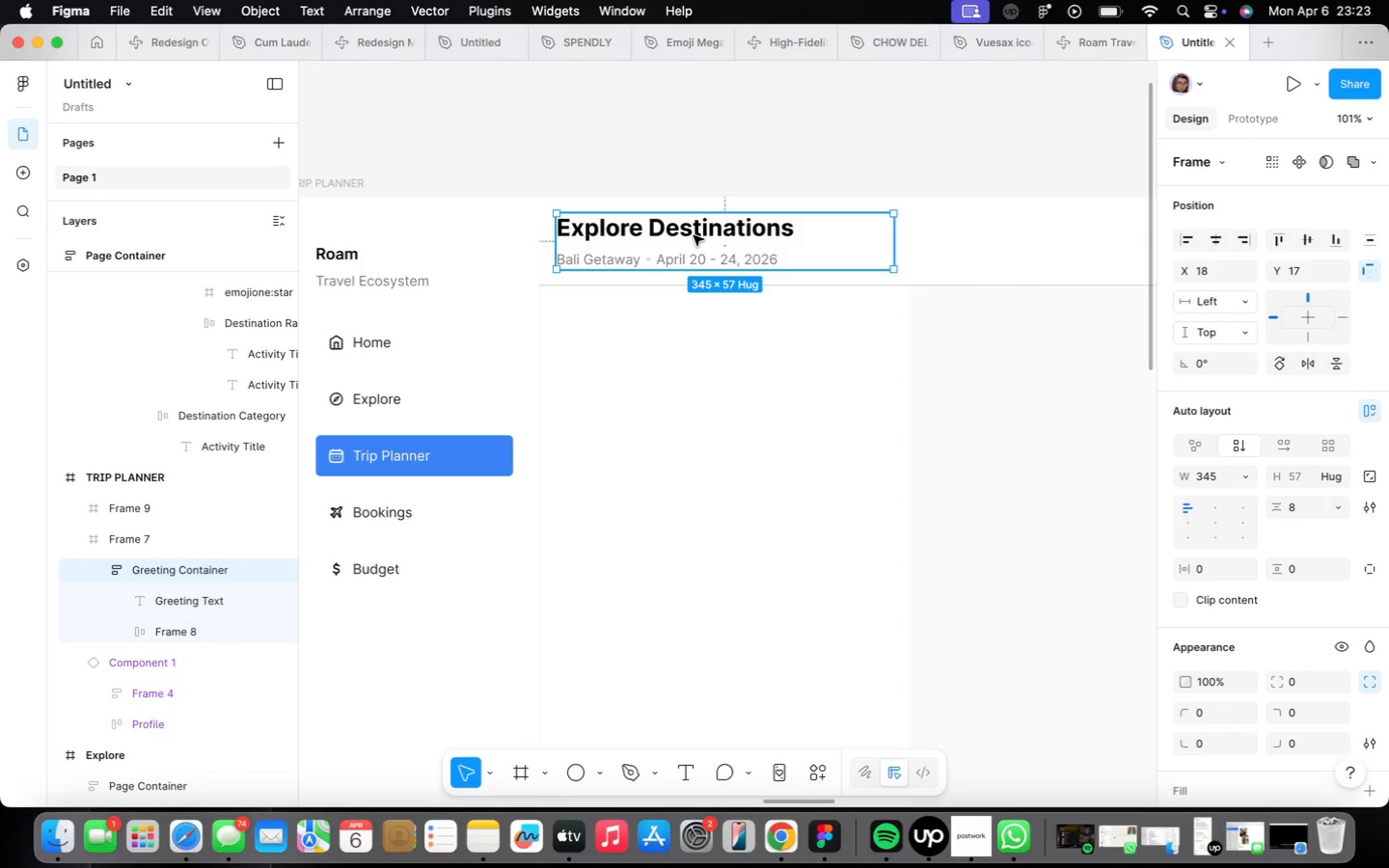 
double_click([688, 231])
 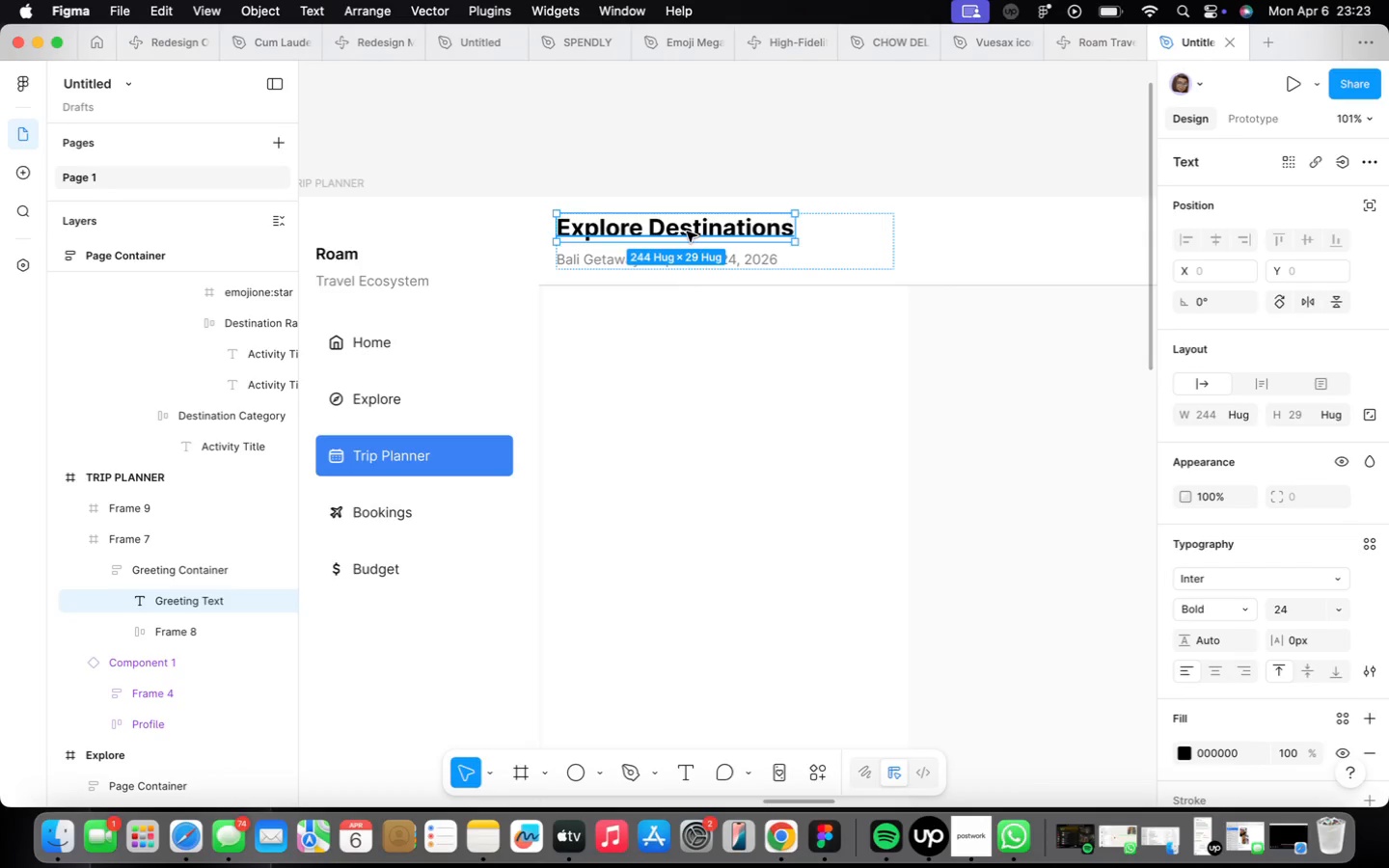 
hold_key(key=OptionLeft, duration=1.21)
left_click_drag(start_coordinate=[687, 231], to_coordinate=[682, 326])
 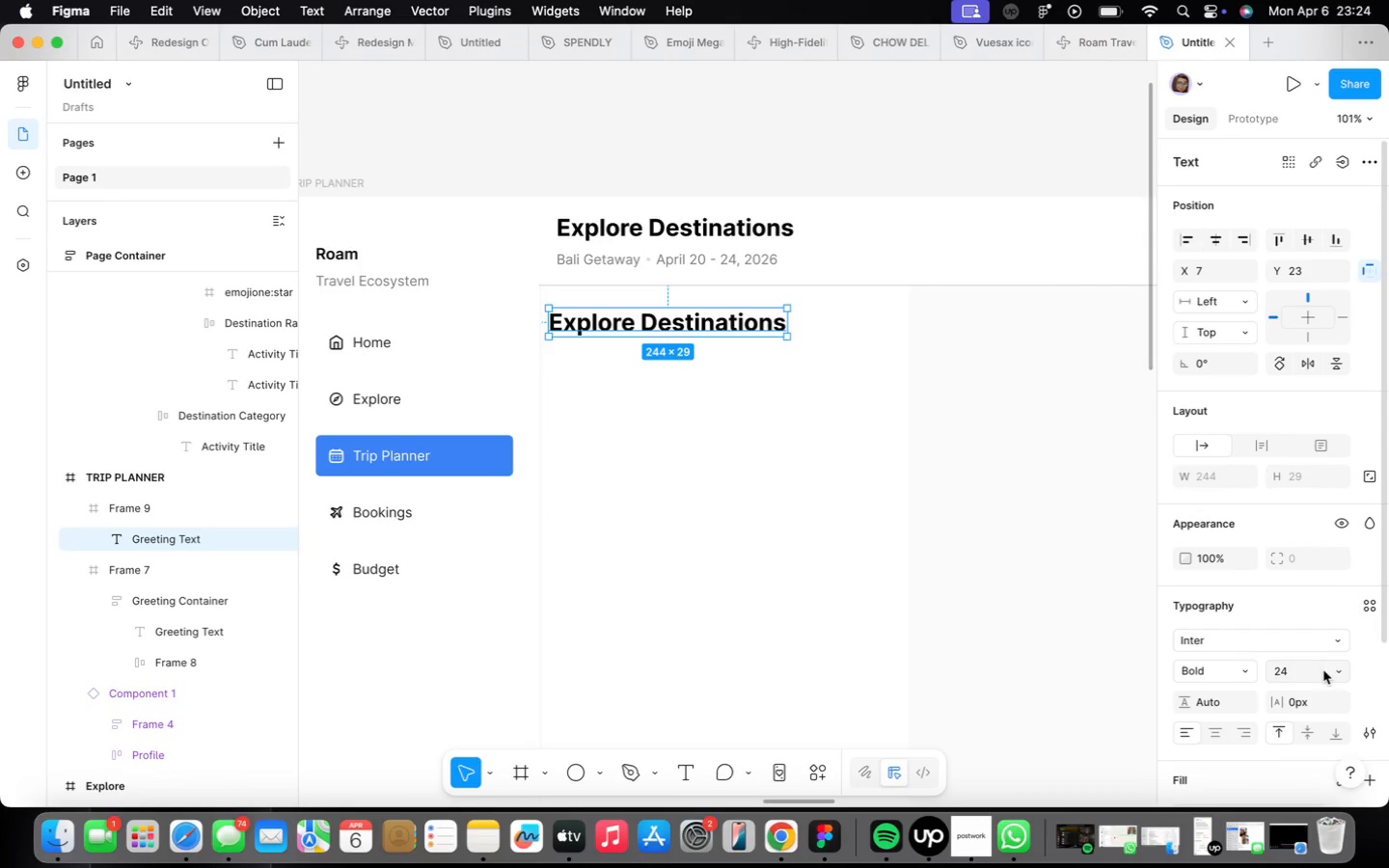 
left_click([1342, 671])
 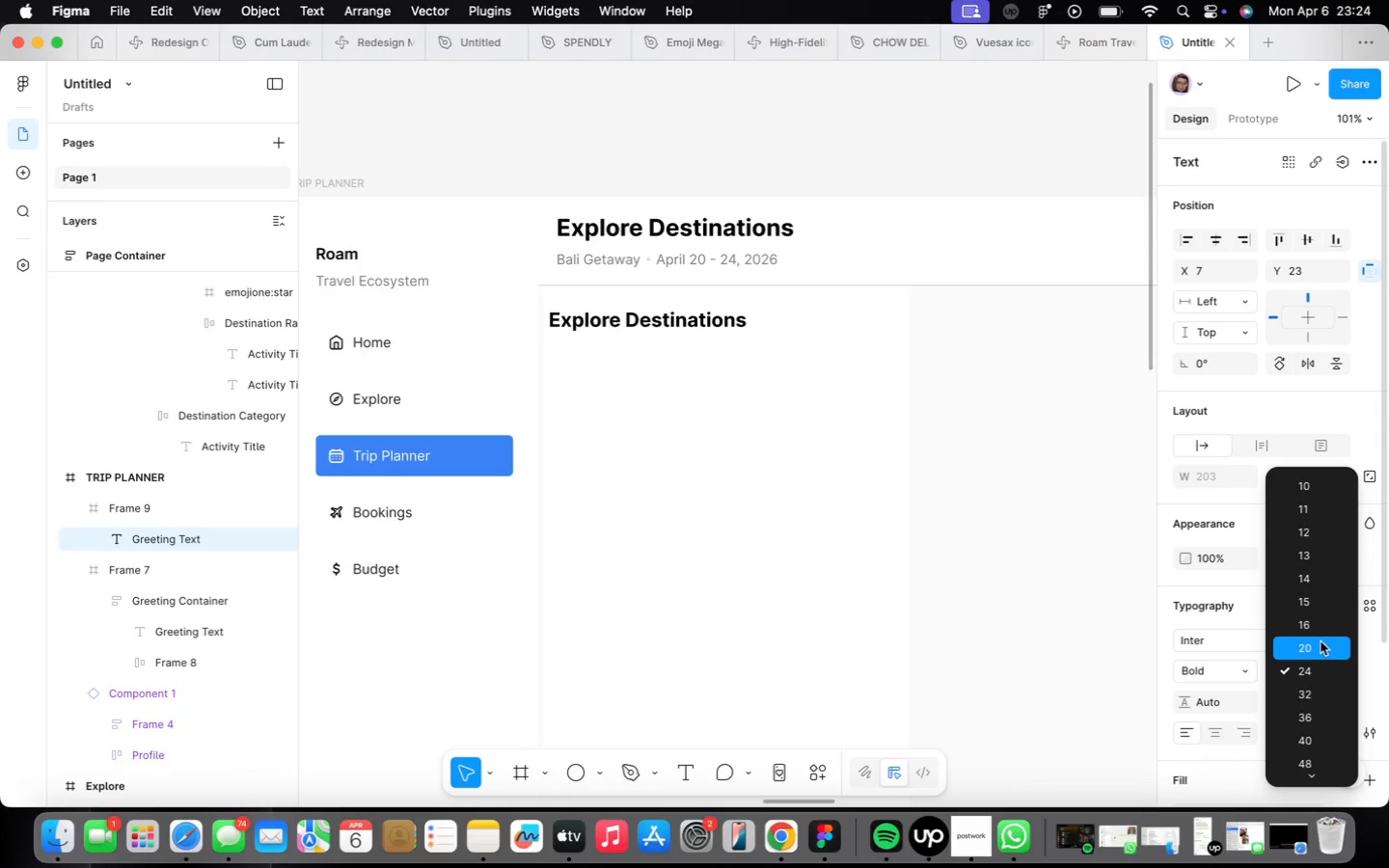 
left_click([1321, 610])
 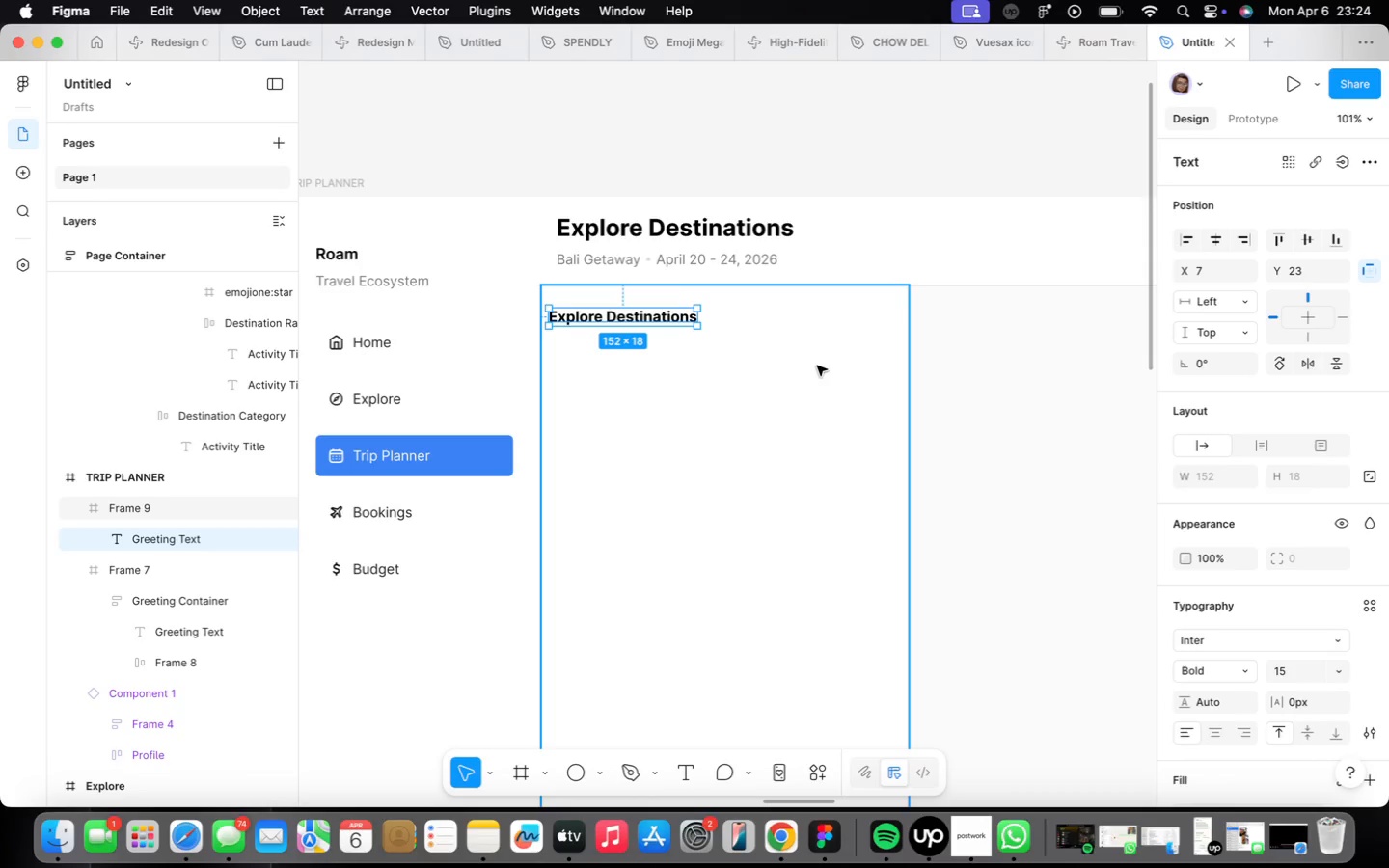 
wait(14.96)
 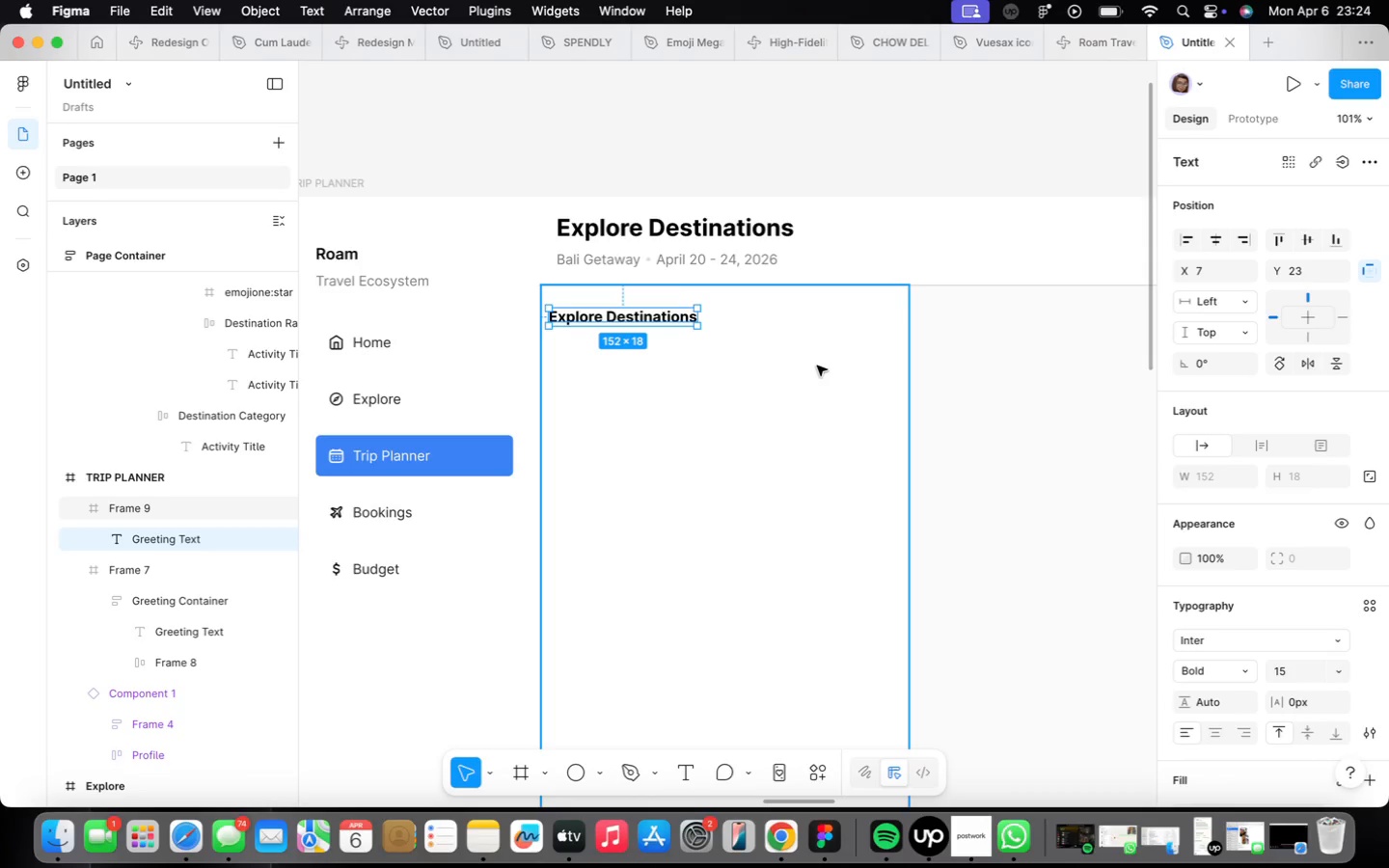 
left_click([972, 863])